 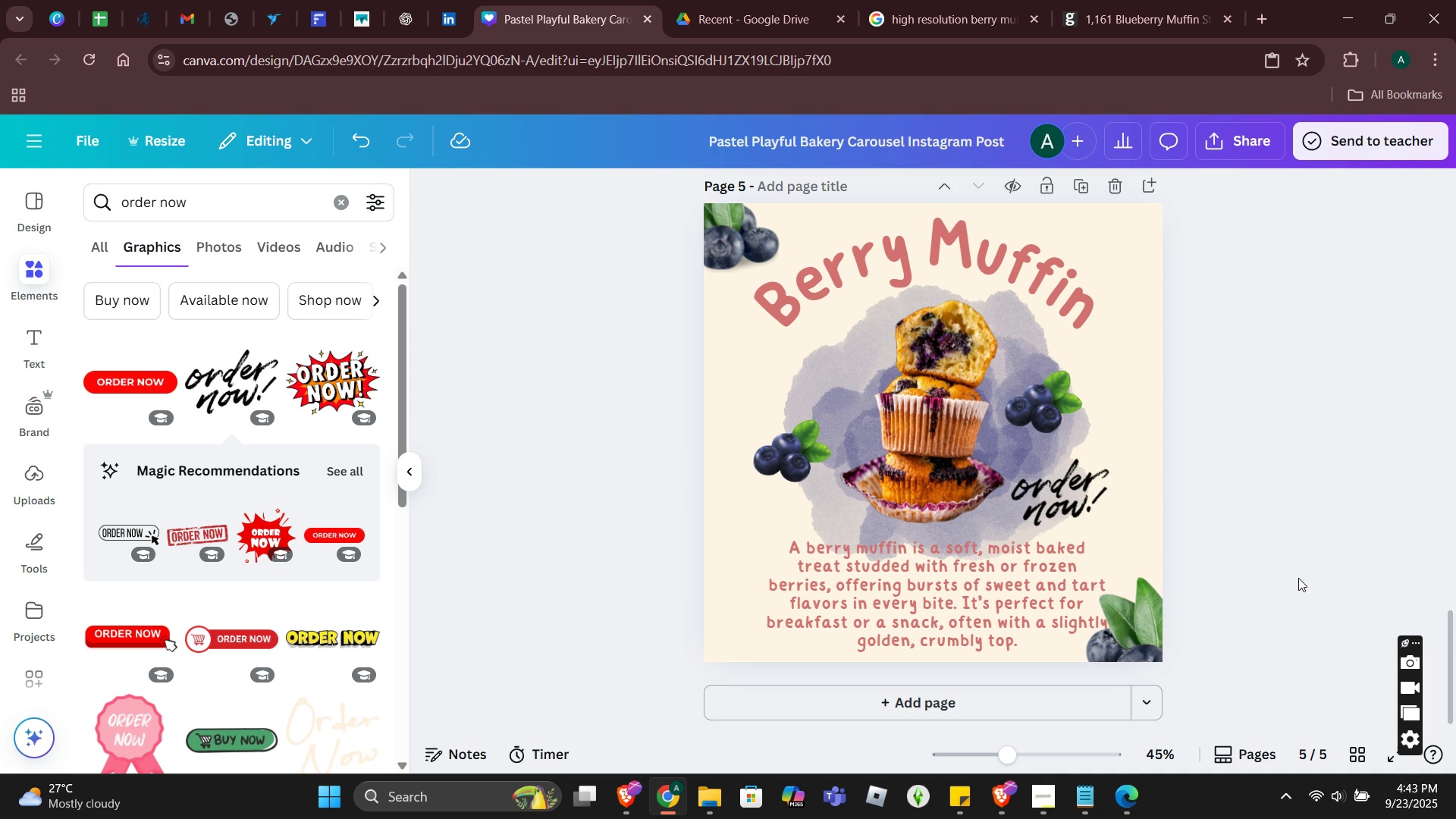 
left_click([1091, 510])
 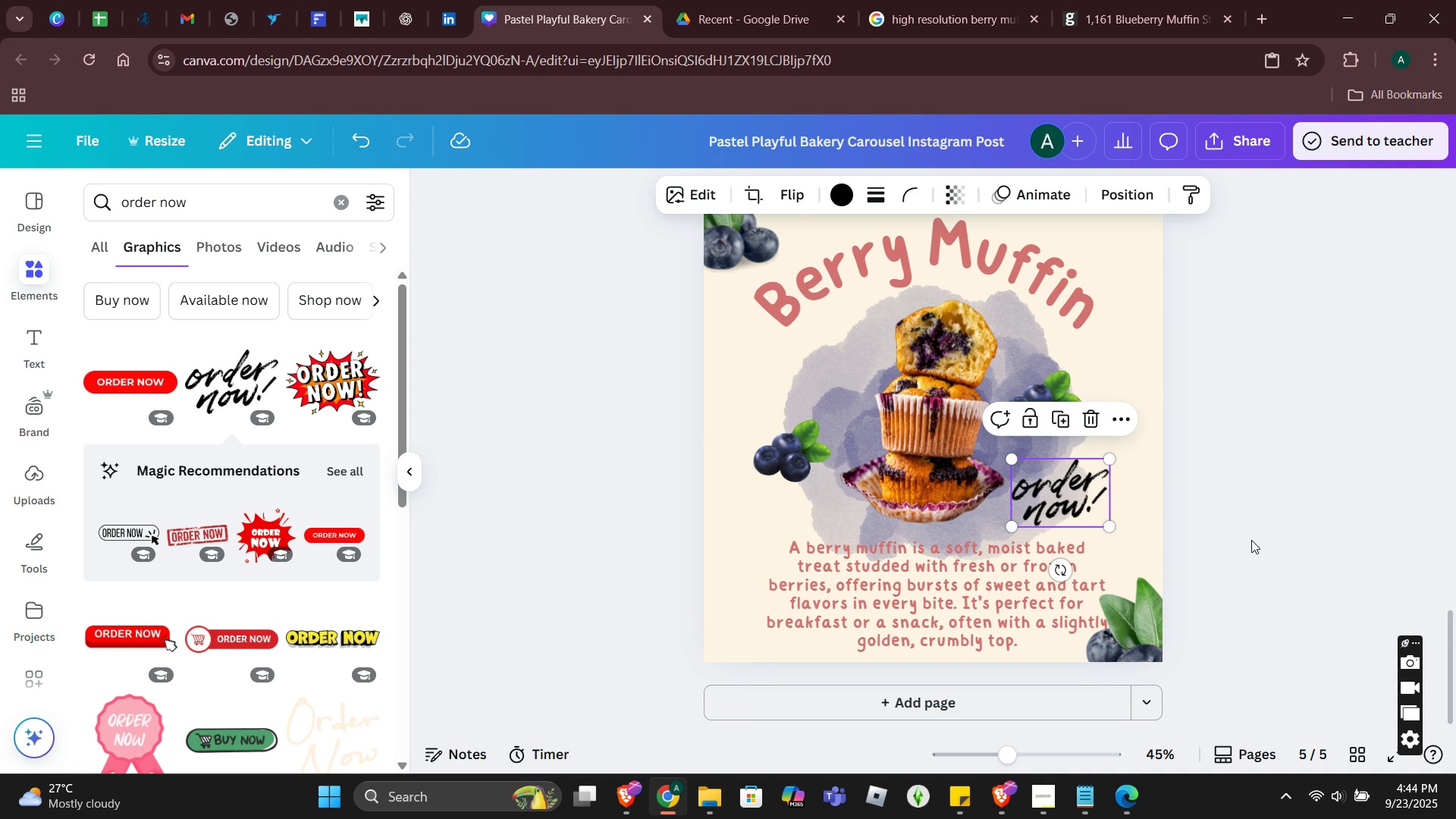 
left_click([1291, 531])
 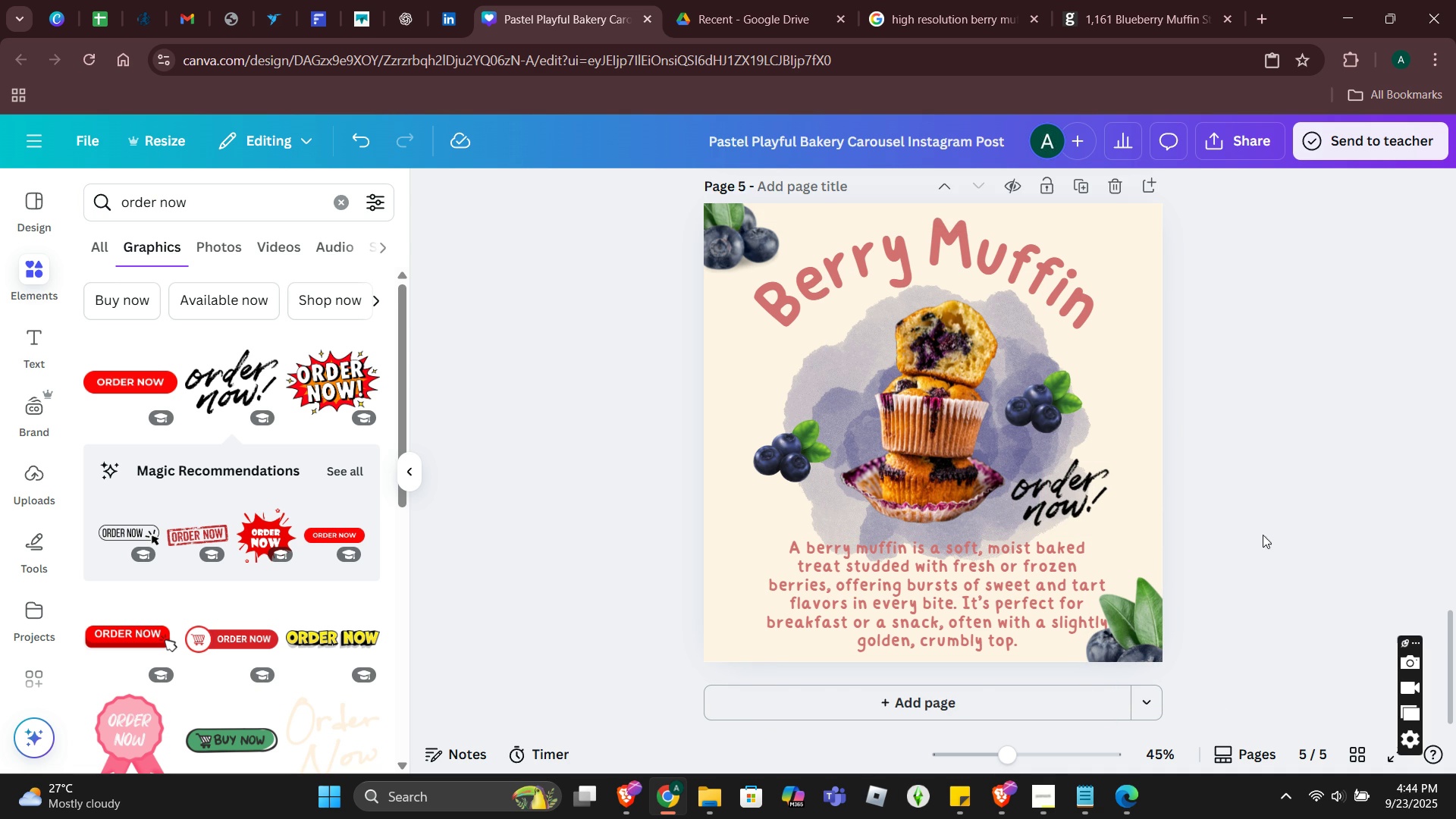 
scroll: coordinate [1176, 425], scroll_direction: up, amount: 26.0
 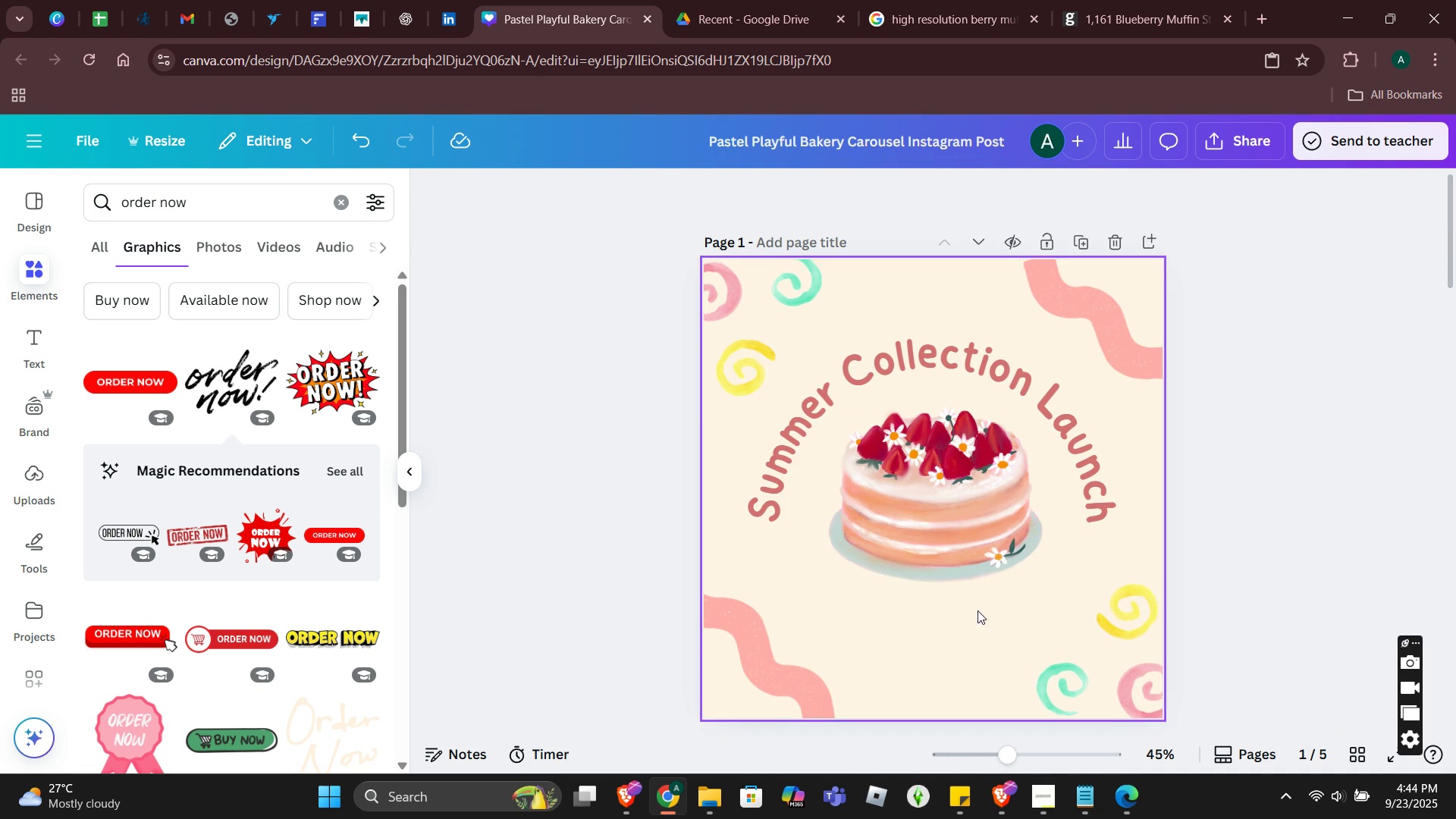 
left_click([1050, 806])